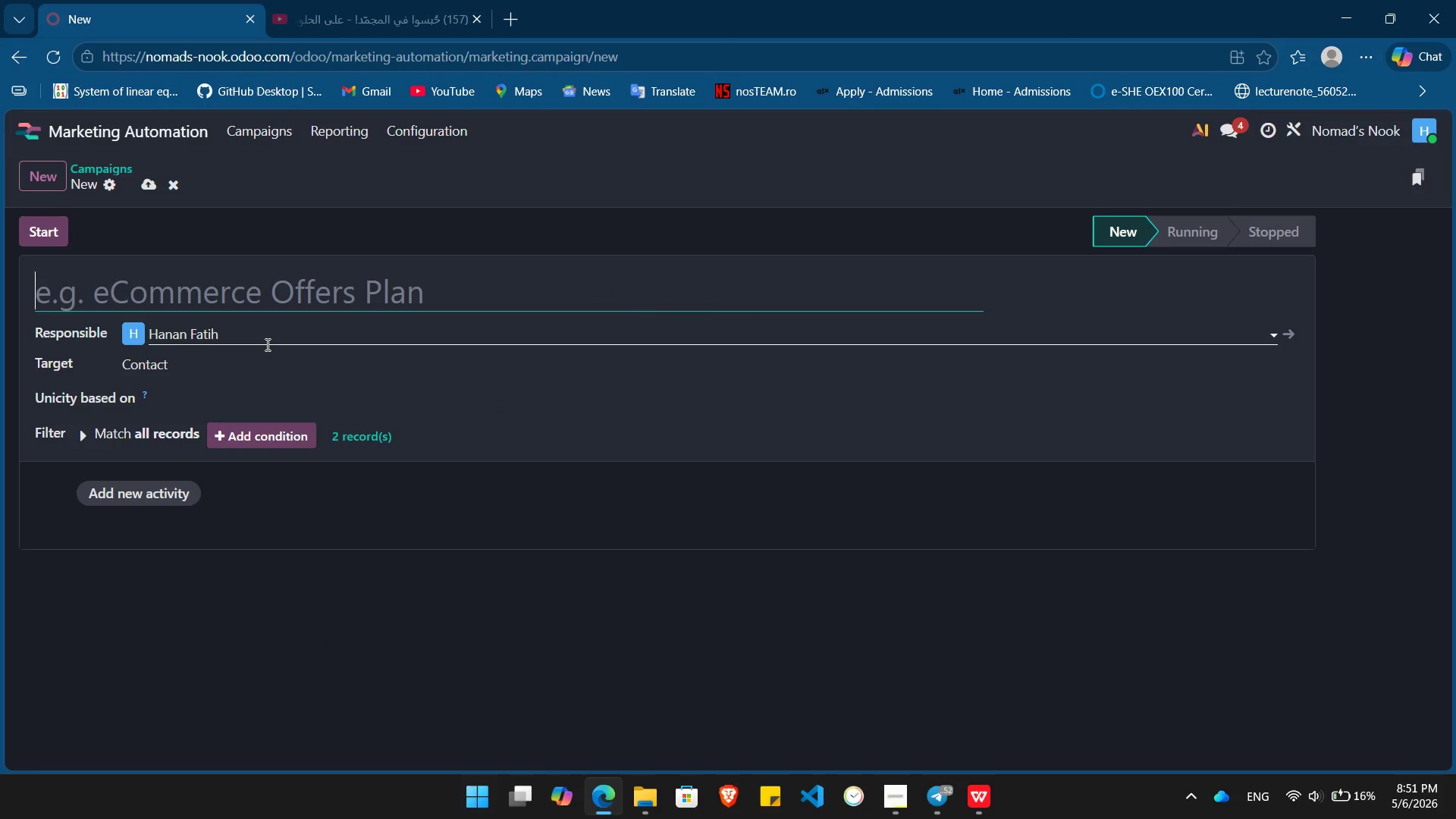 
key(Meta+V)
 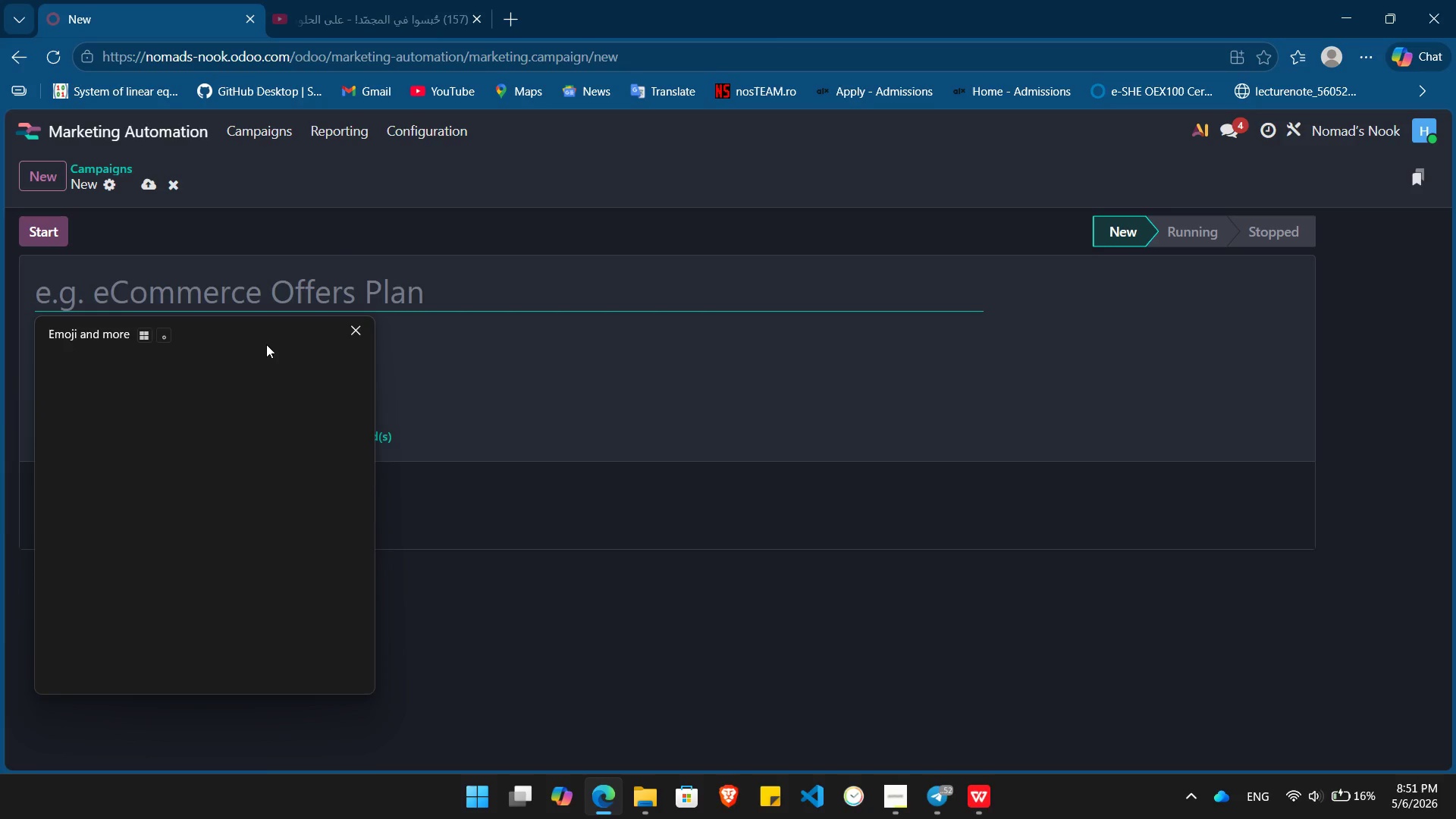 
mouse_move([258, 497])
 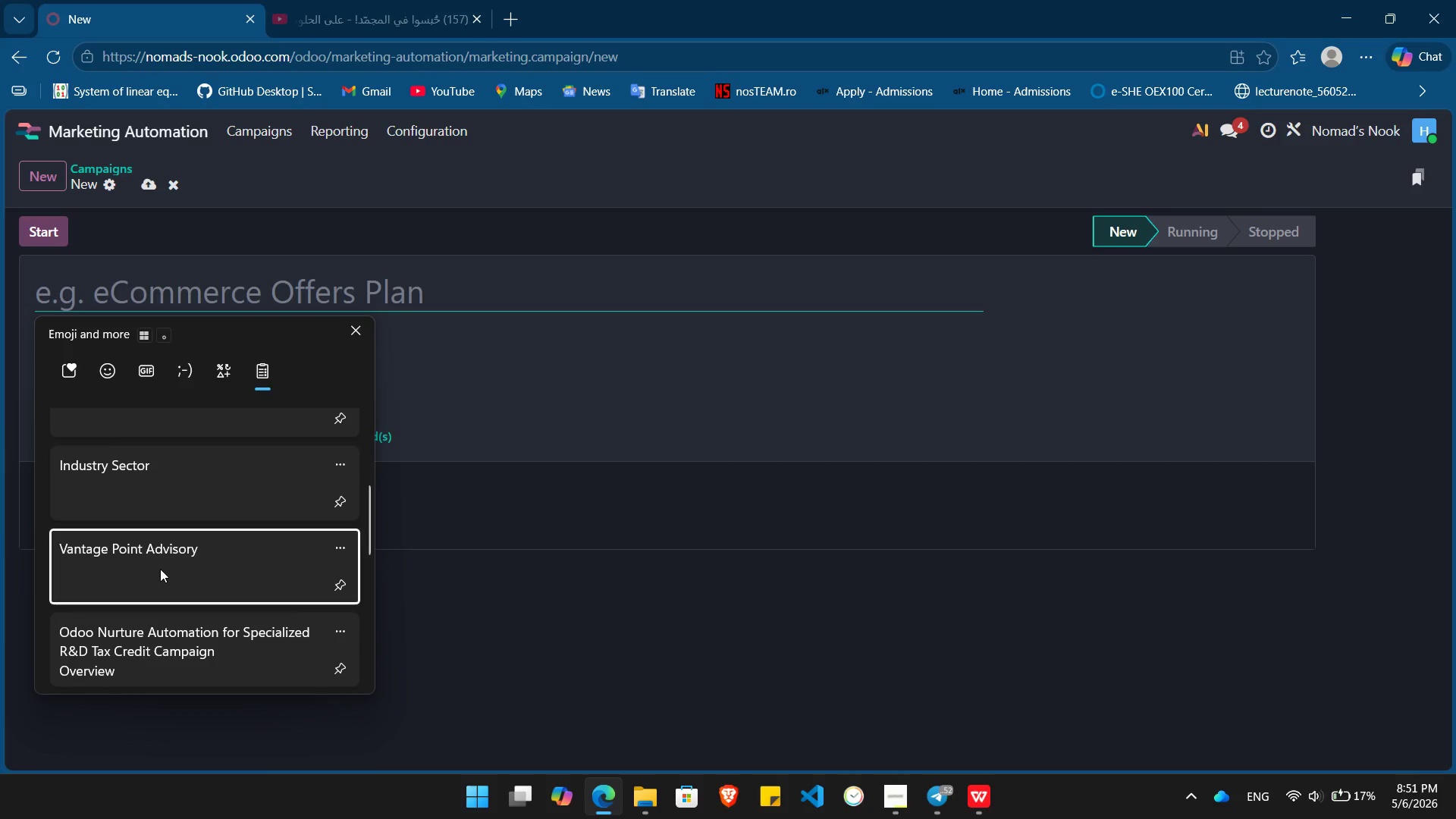 
left_click([160, 569])
 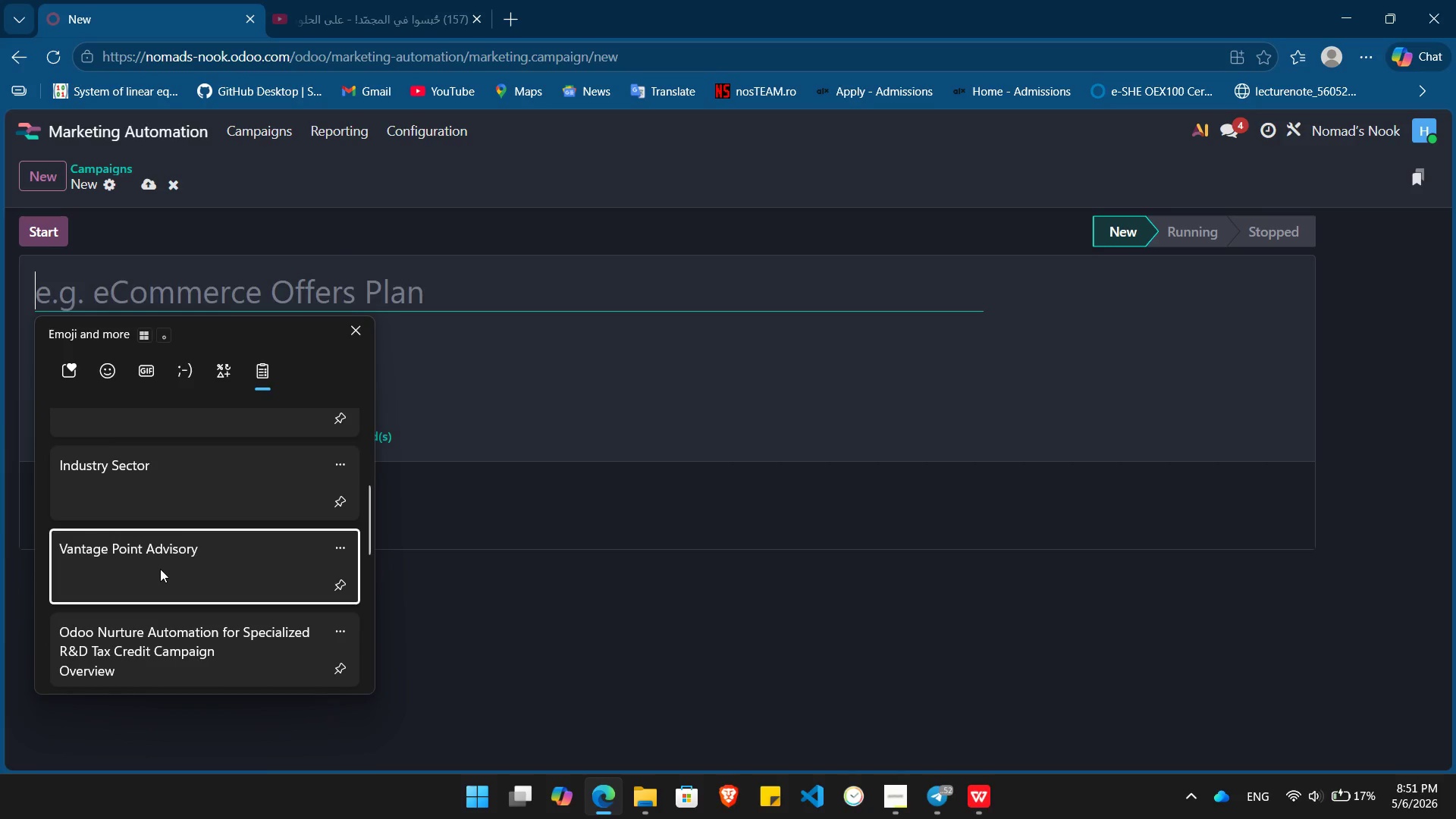 
key(Control+ControlLeft)
 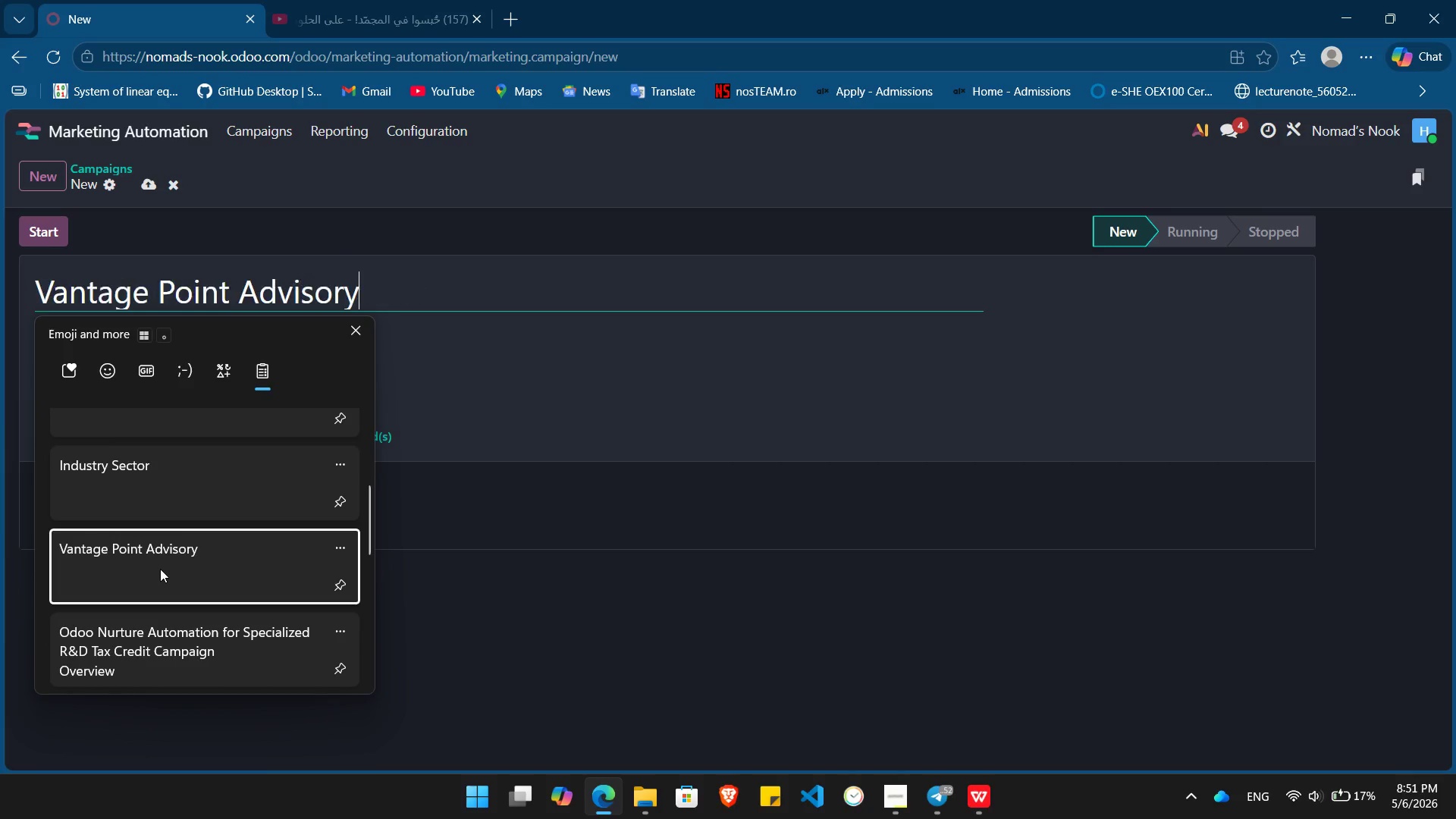 
key(Control+V)
 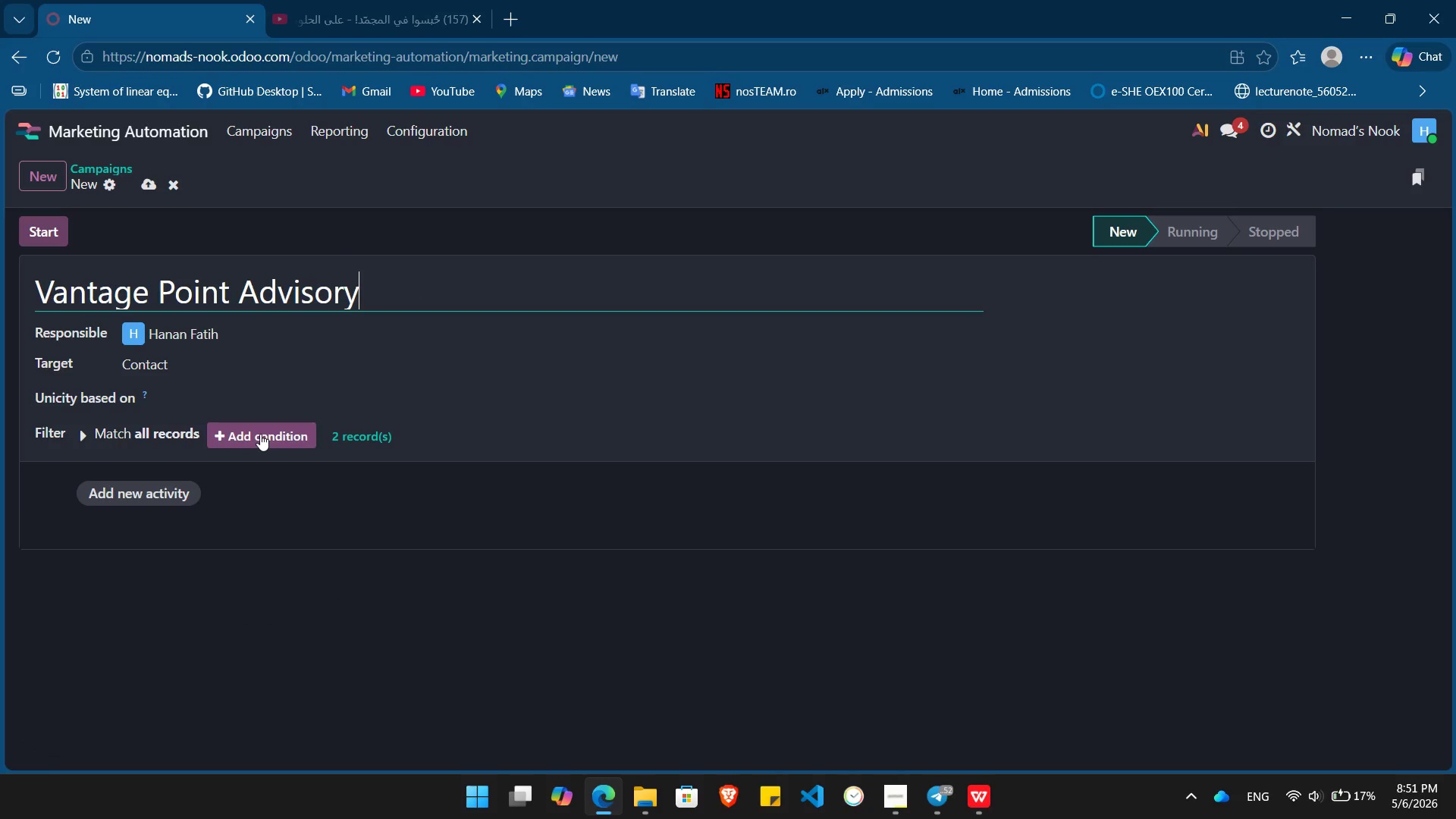 
left_click([260, 434])
 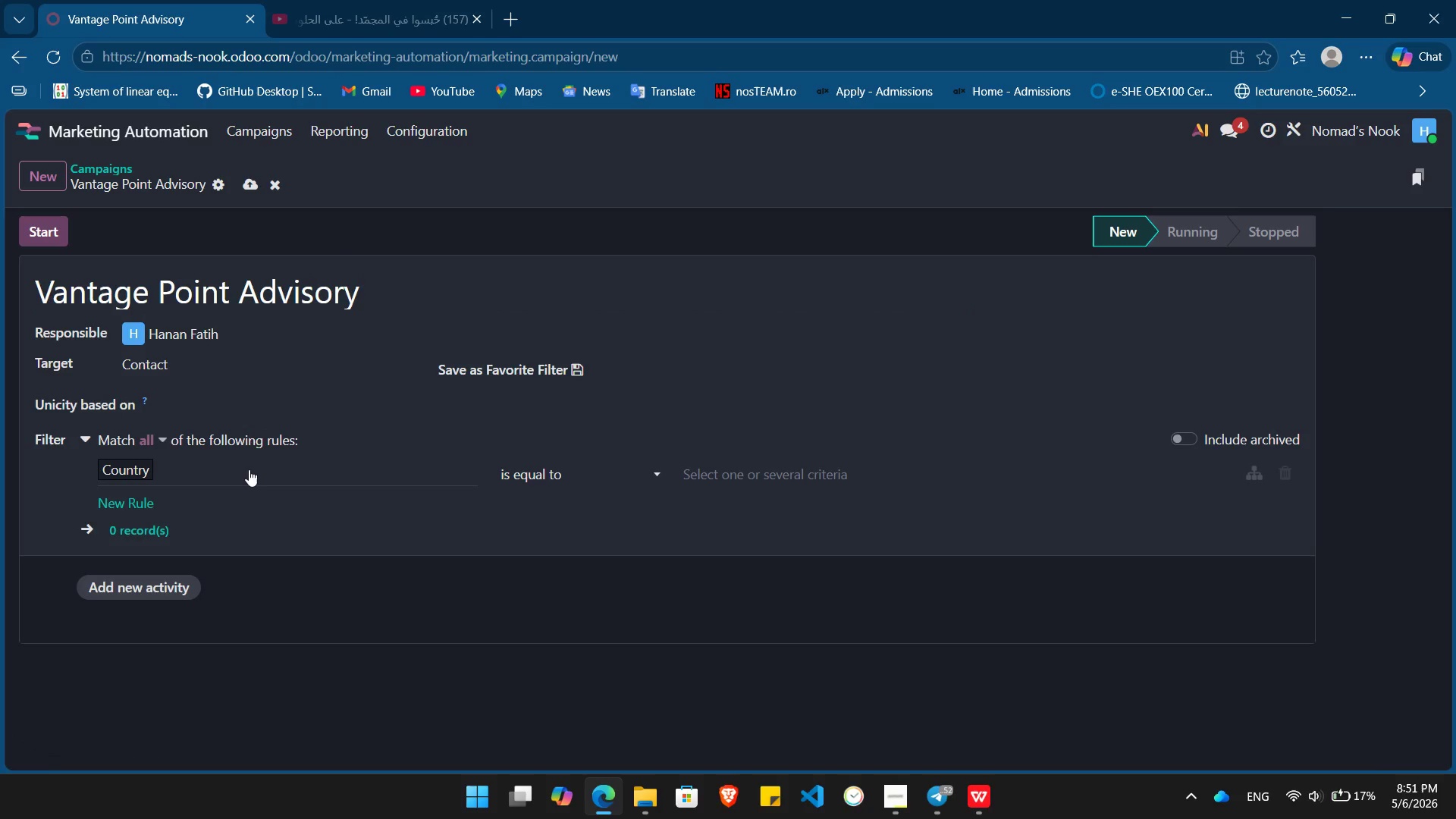 
left_click([243, 474])
 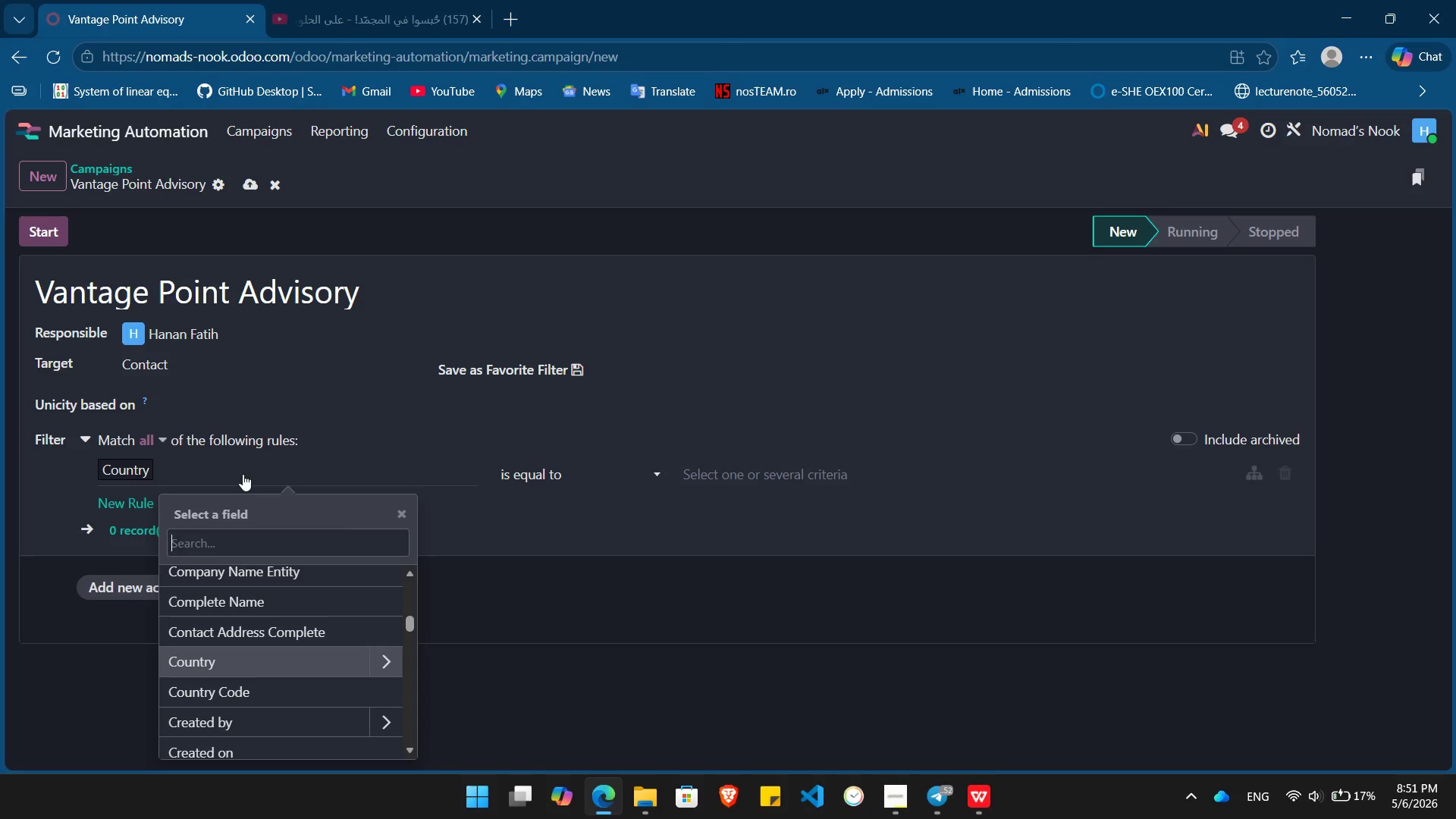 
type(indu)
 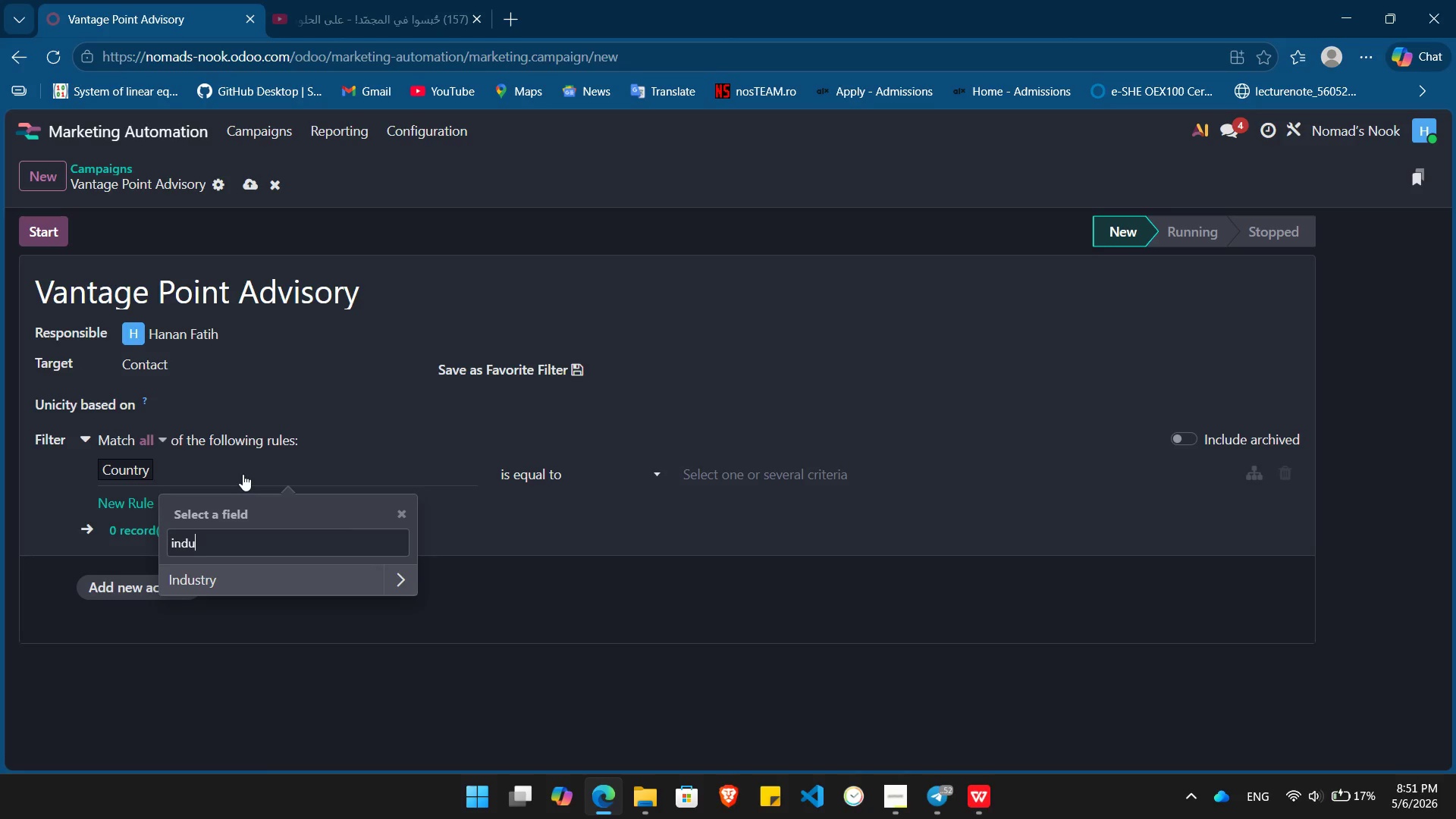 
hold_key(key=Backspace, duration=0.67)
 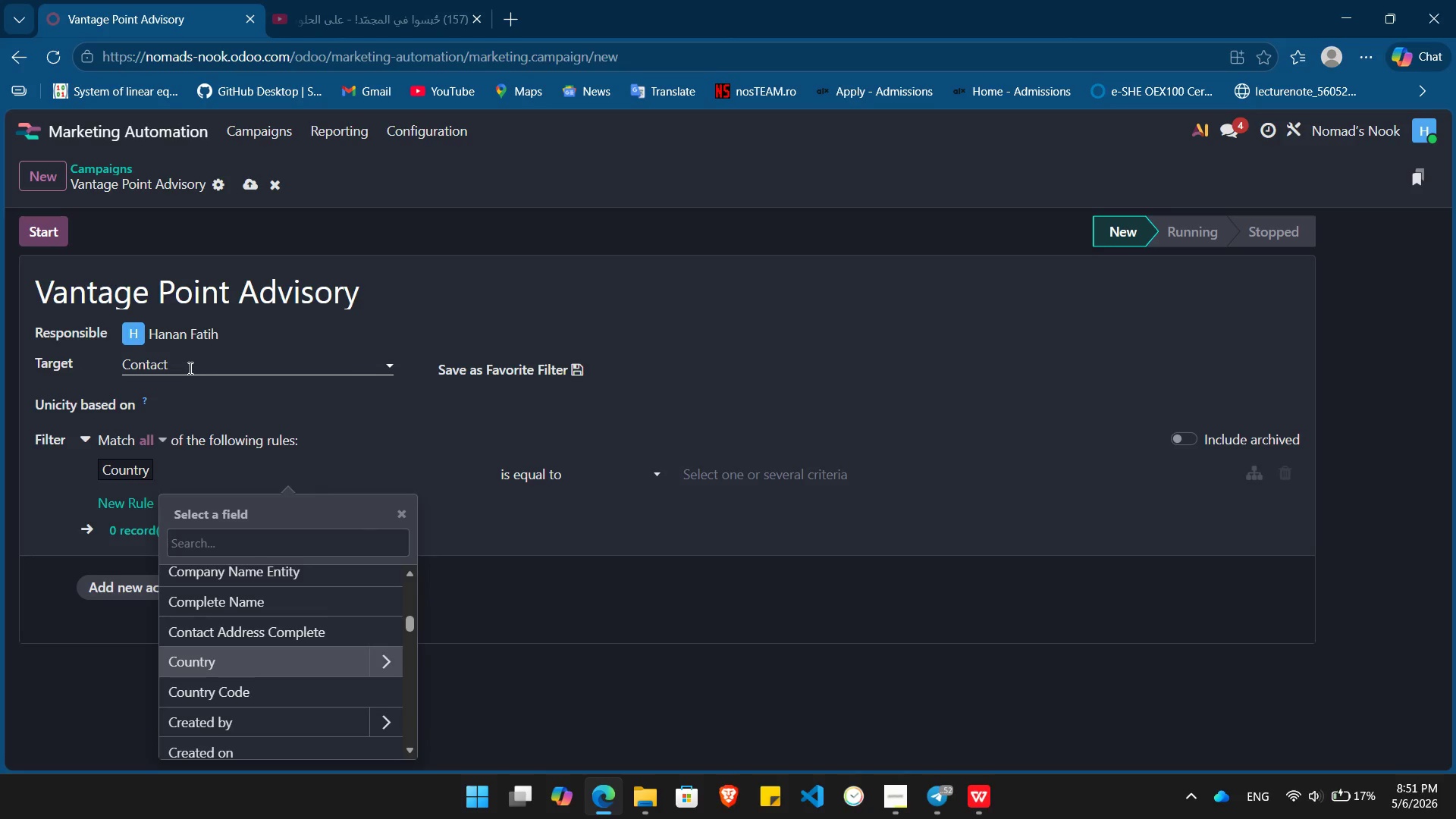 
left_click([189, 368])
 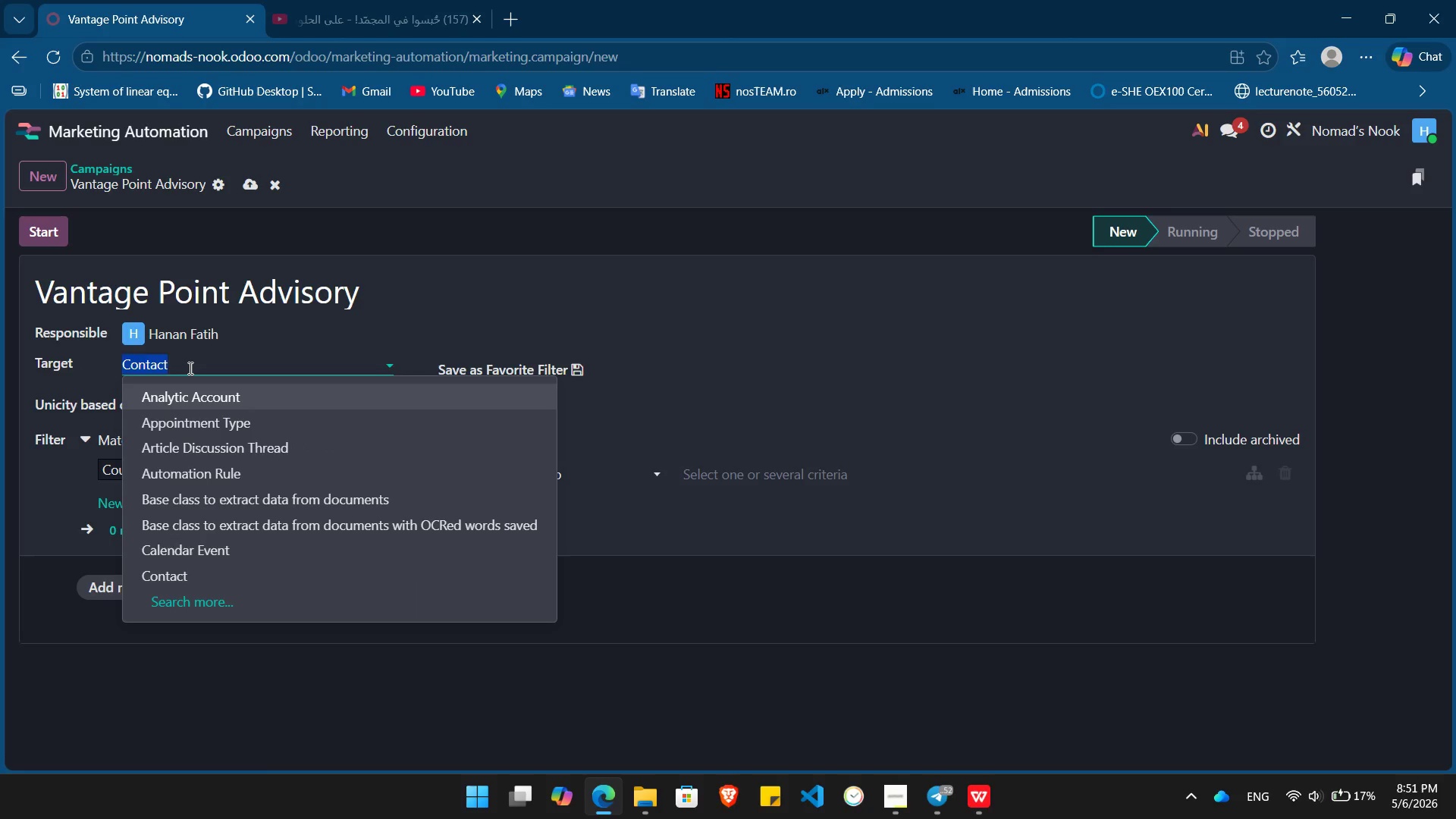 
type(mailing)
 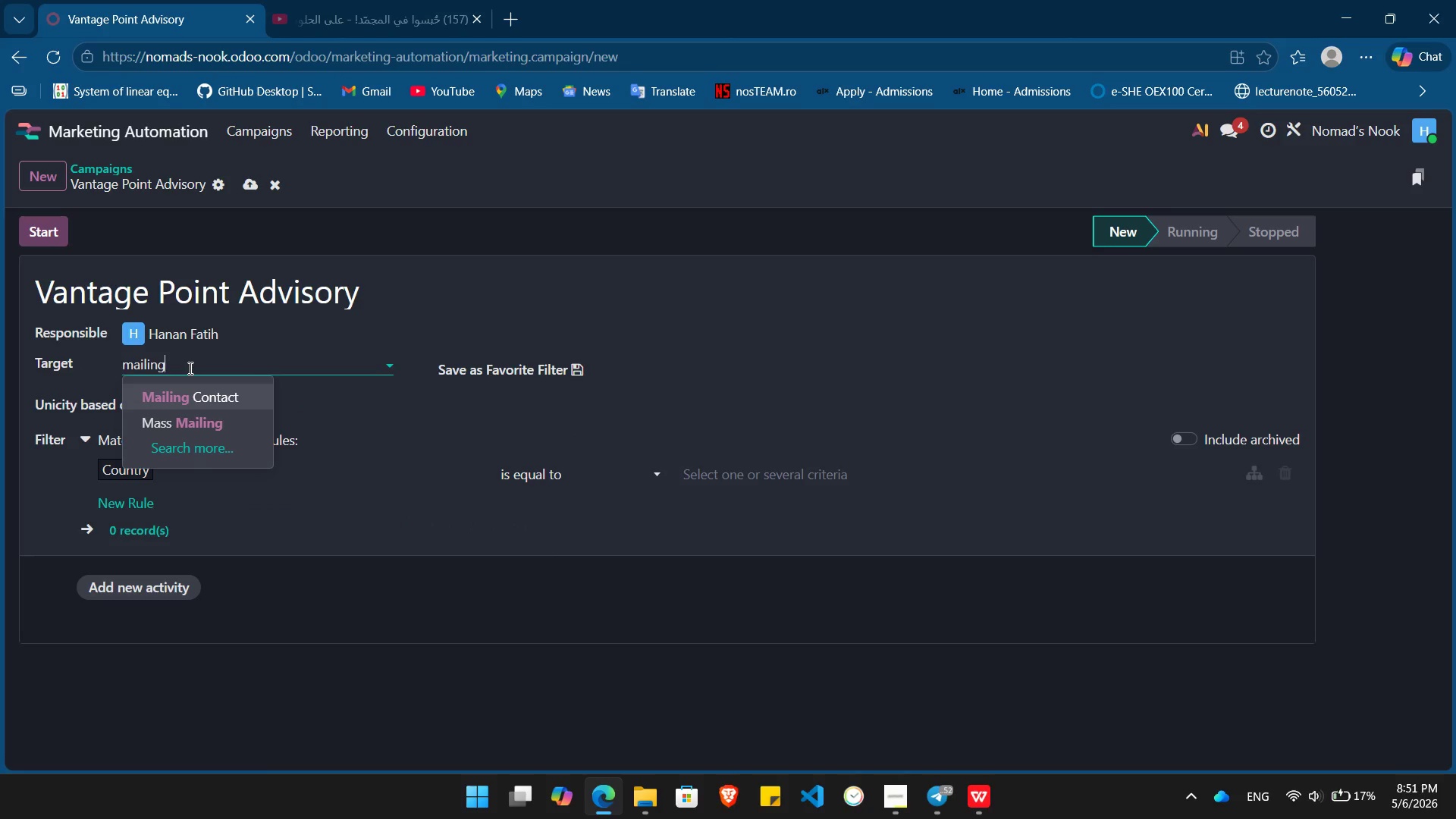 
key(Enter)
 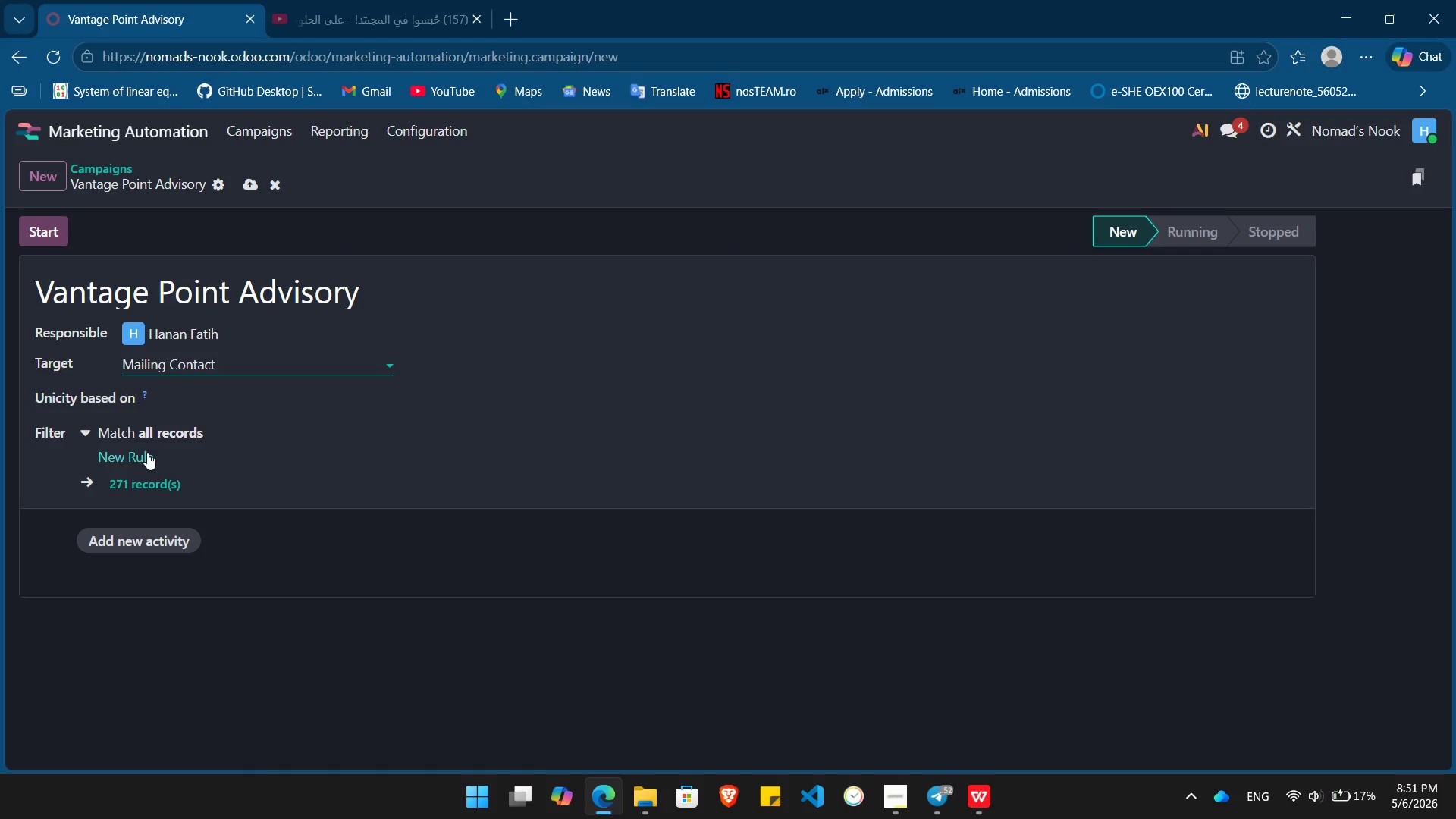 
left_click([129, 455])
 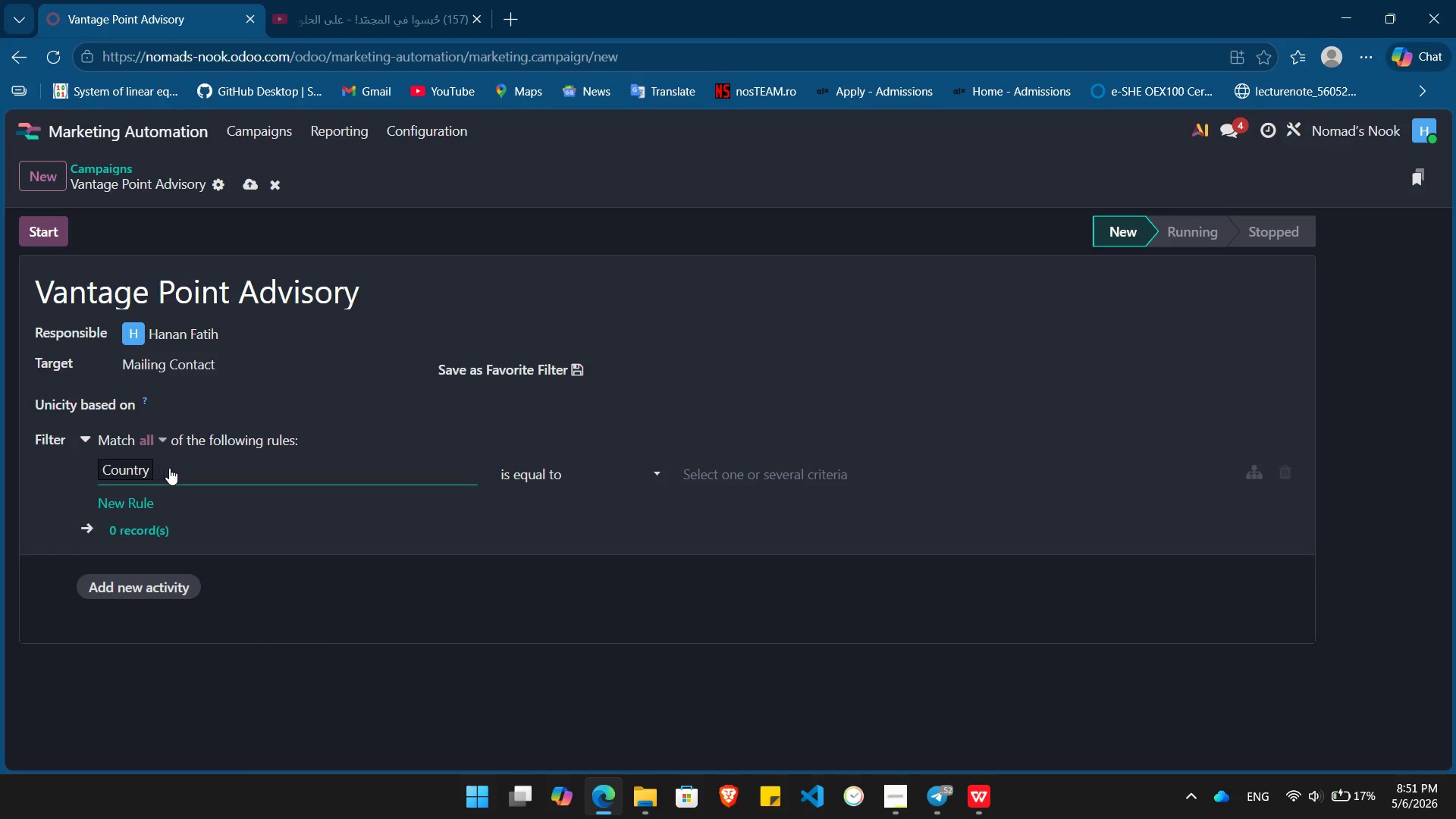 
left_click([170, 468])
 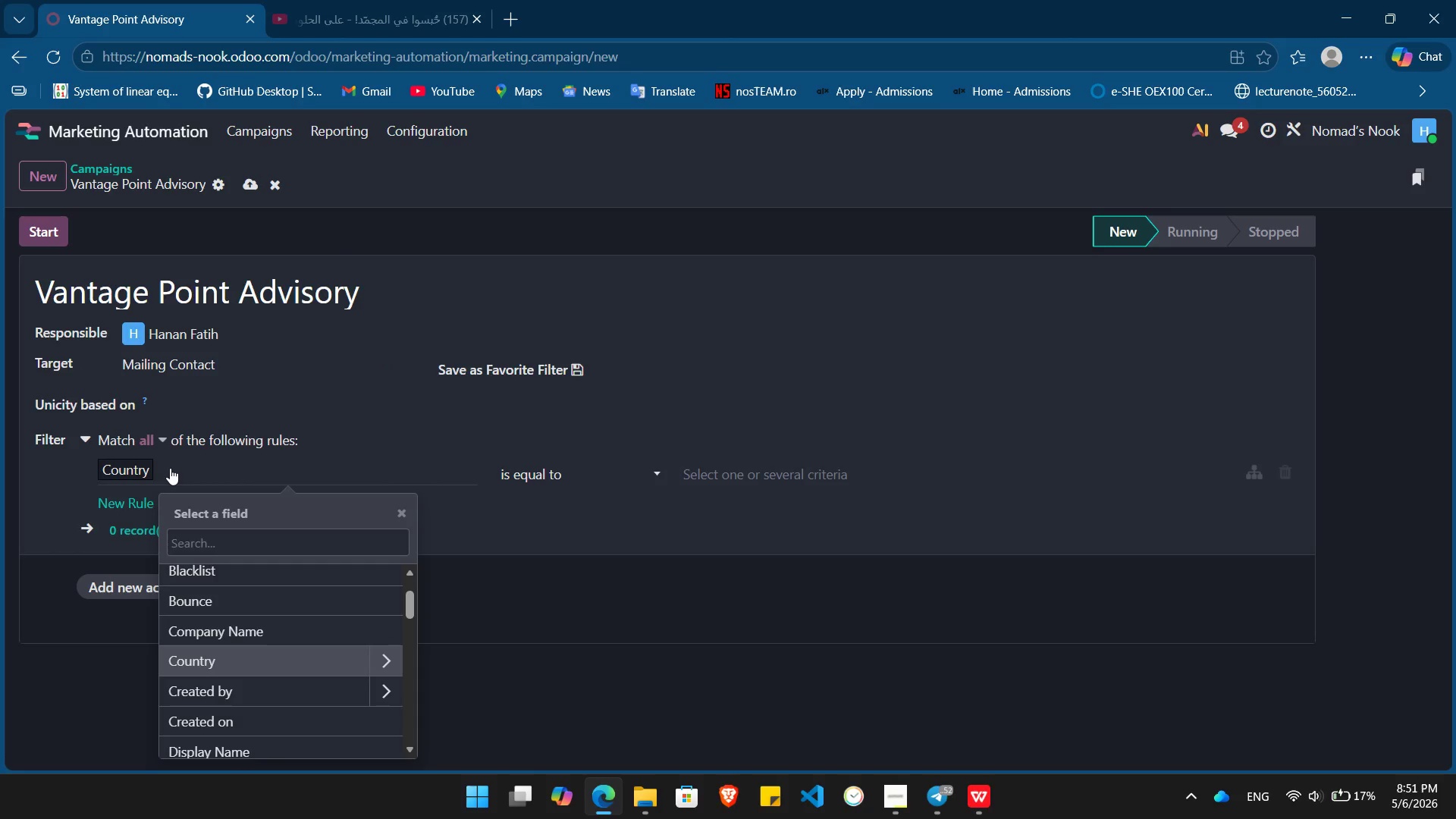 
type(indu)
 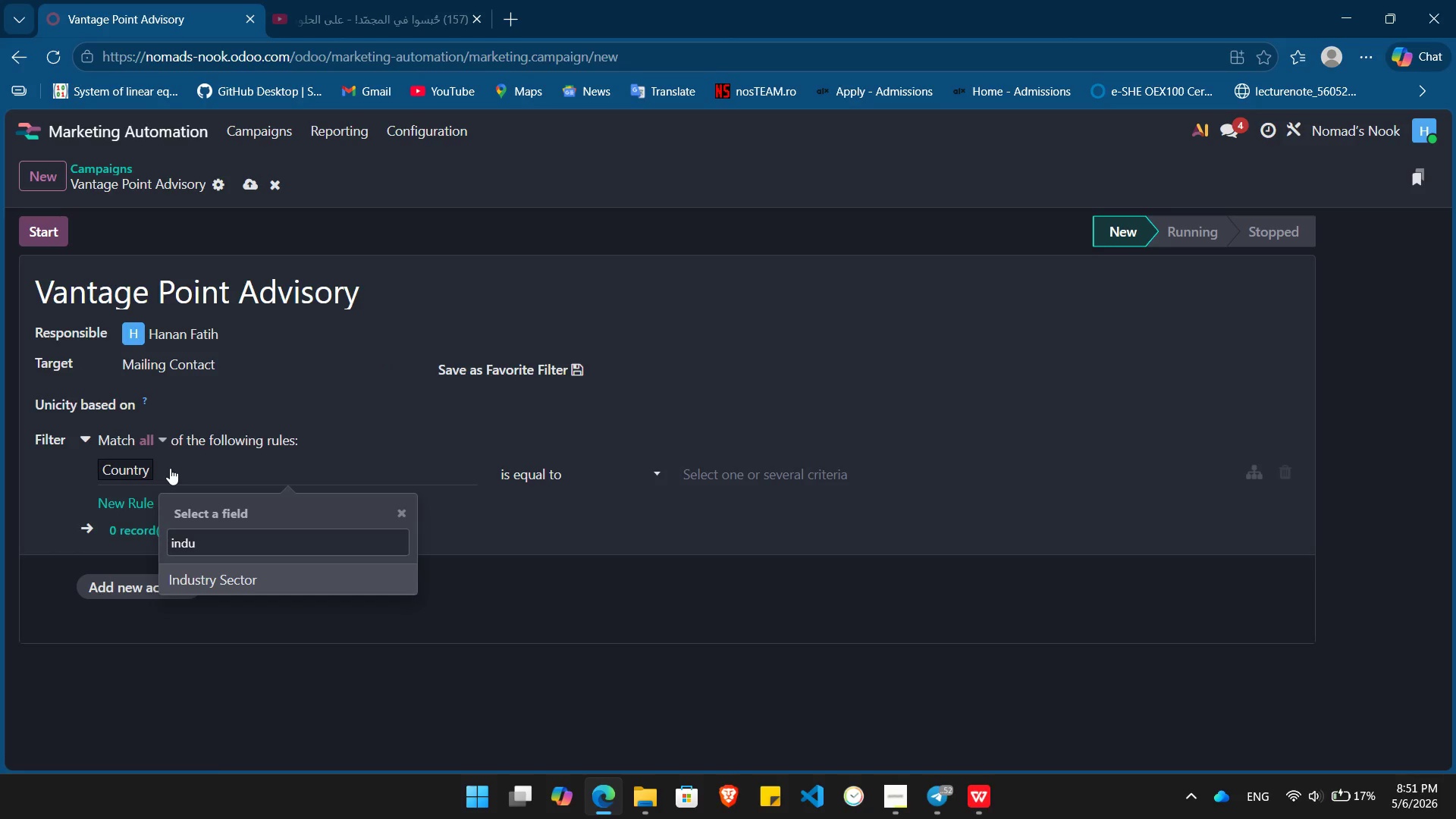 
key(Enter)
 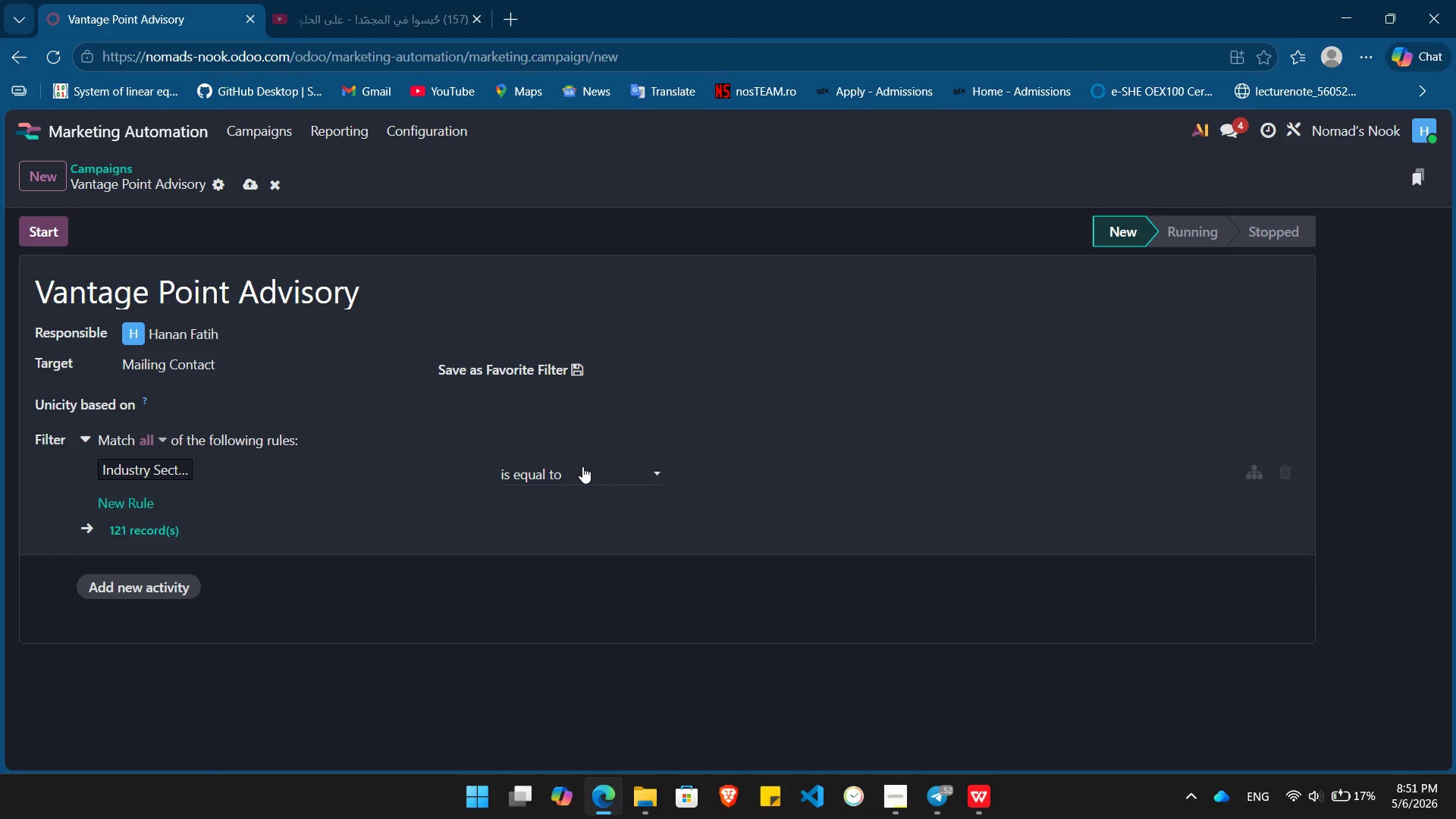 
left_click([582, 466])
 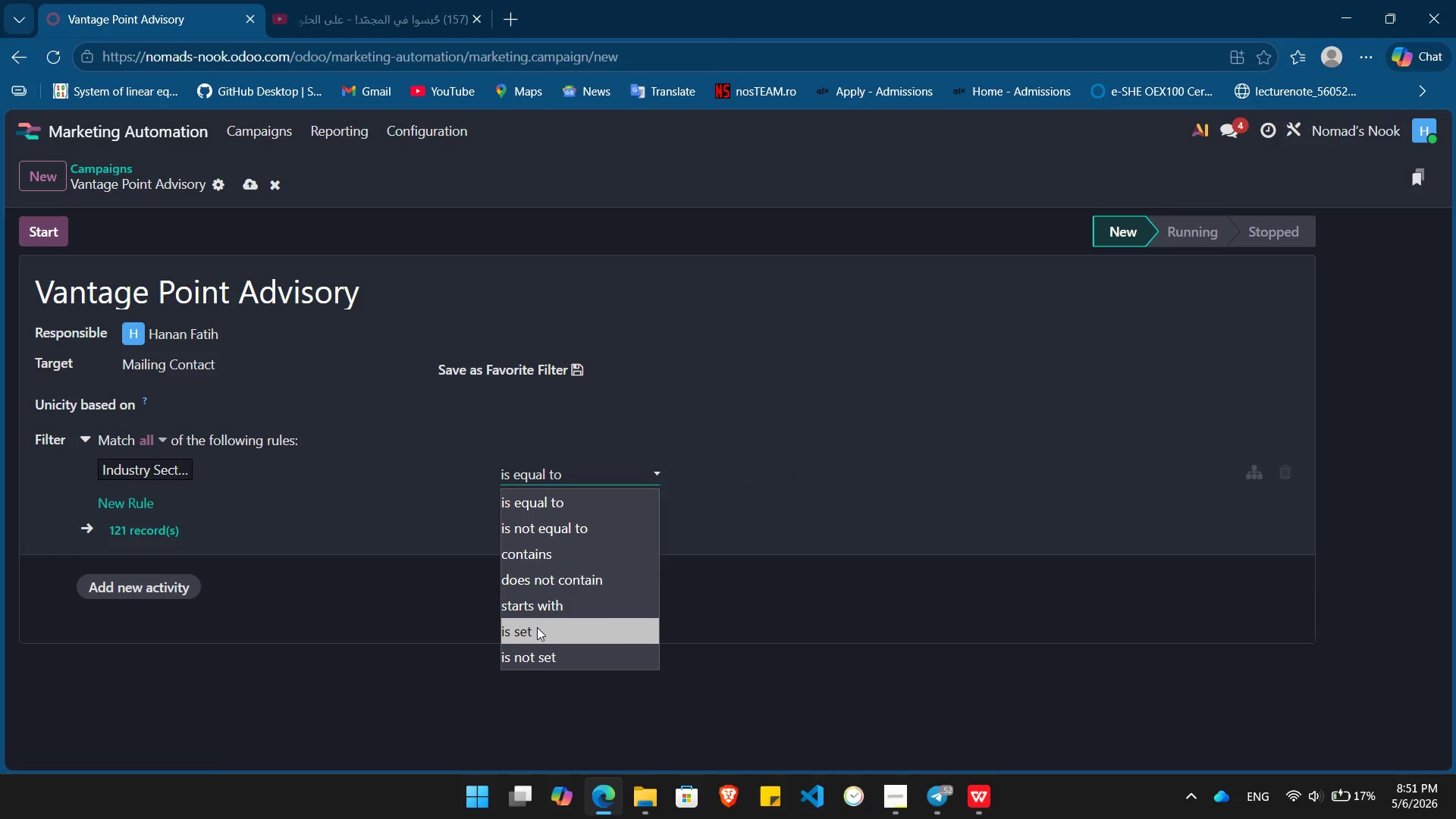 
left_click([537, 627])
 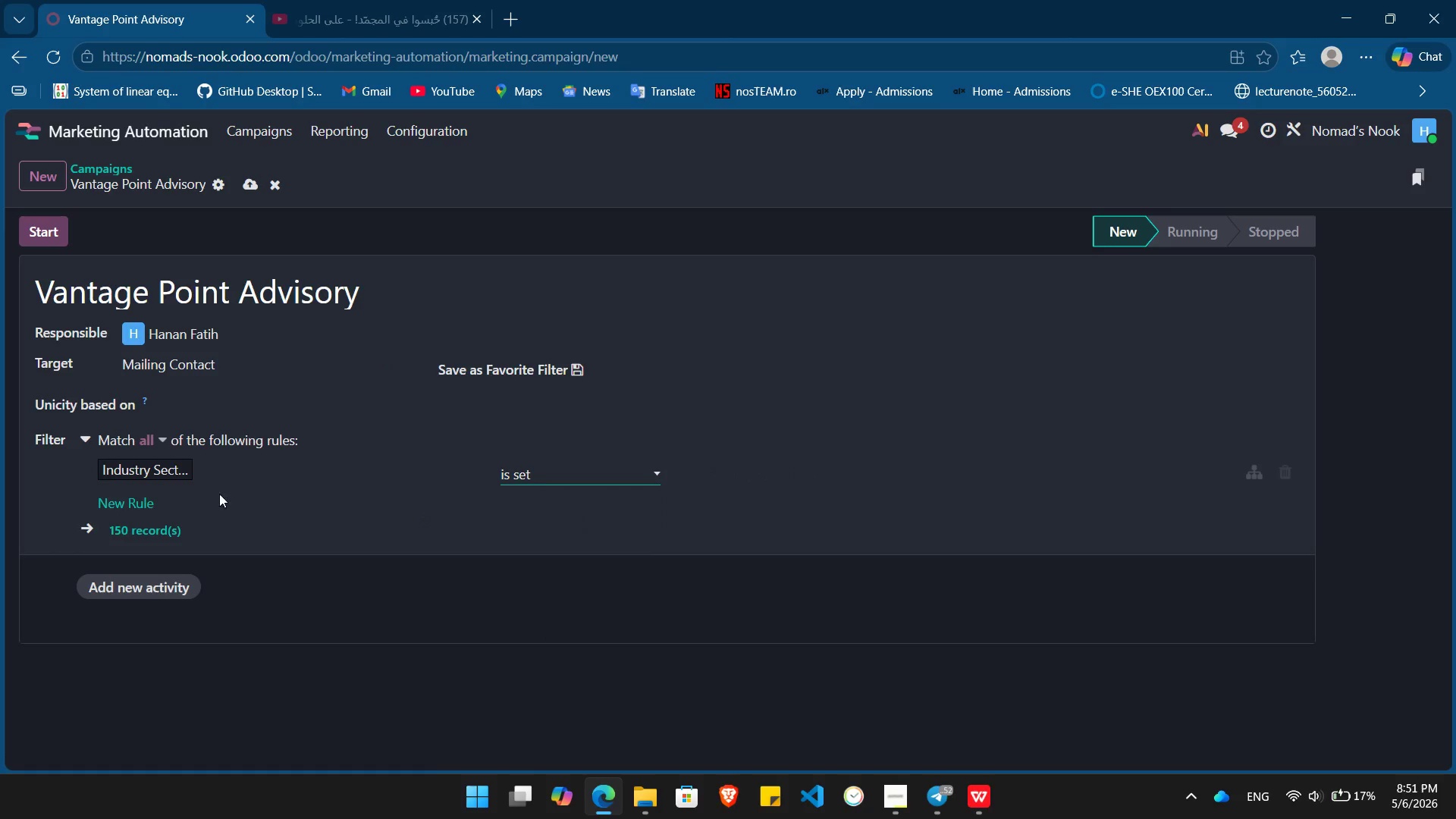 
key(Alt+Tab)
 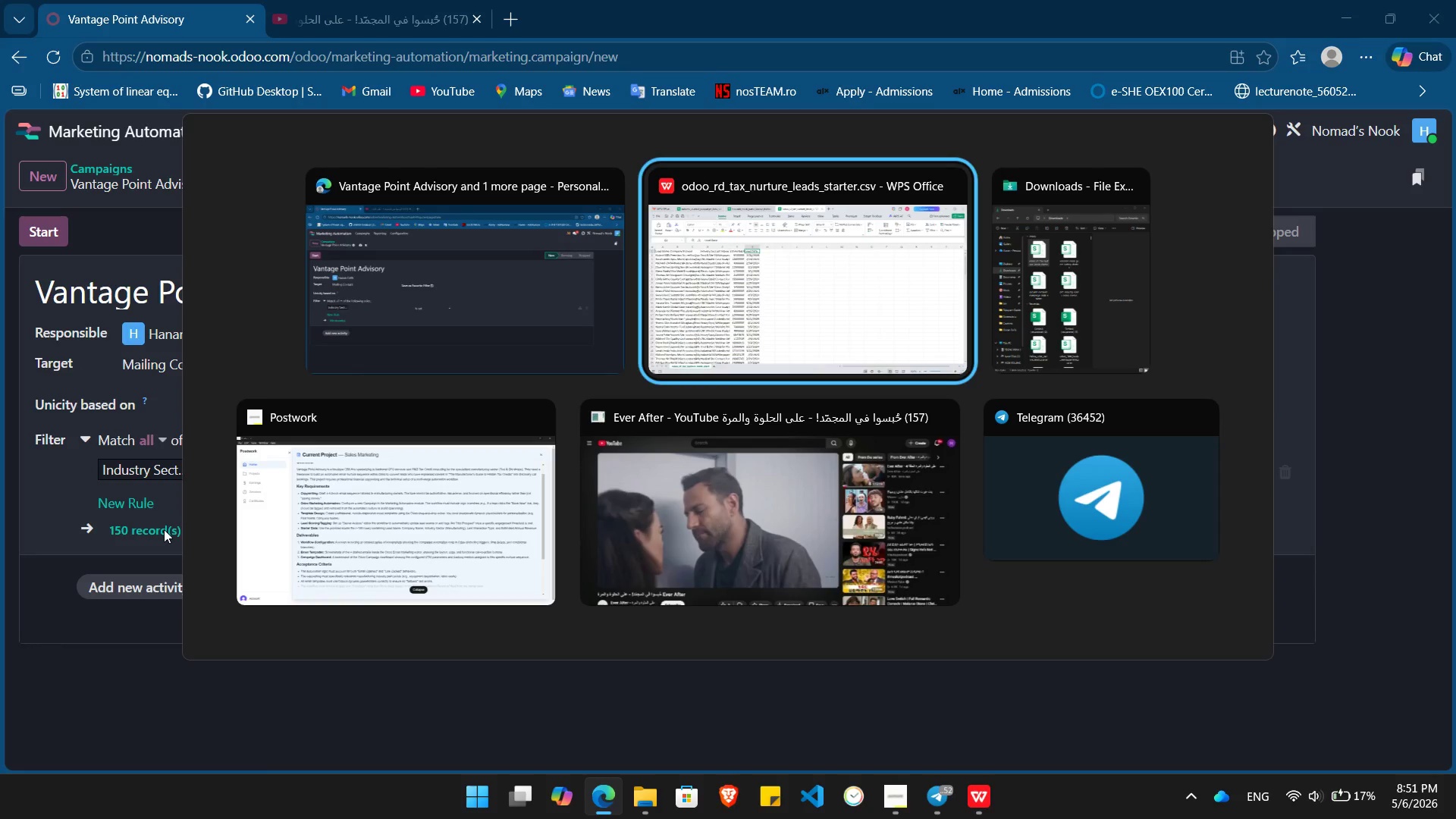 
key(Alt+Tab)
 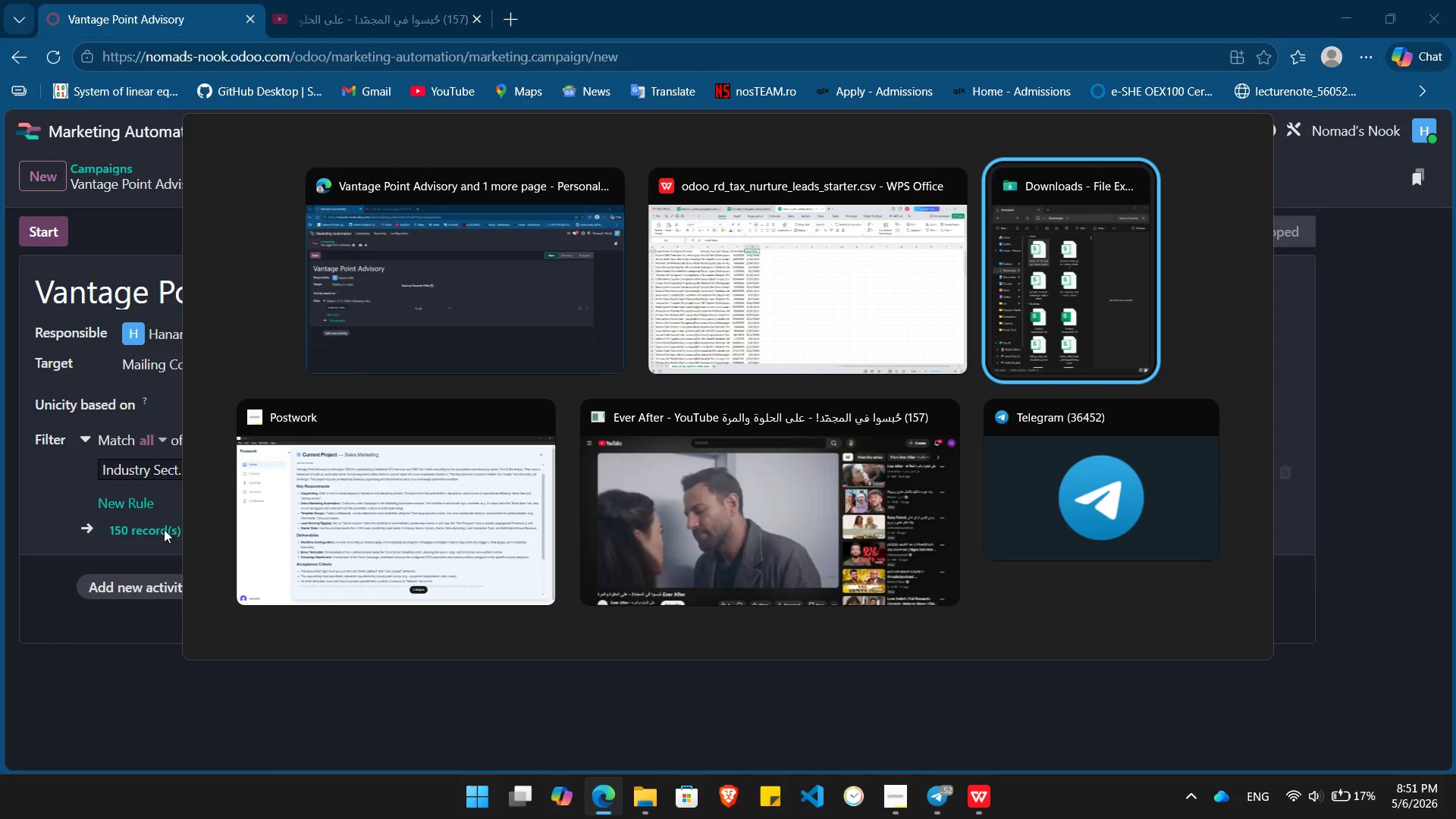 
key(Alt+Tab)